 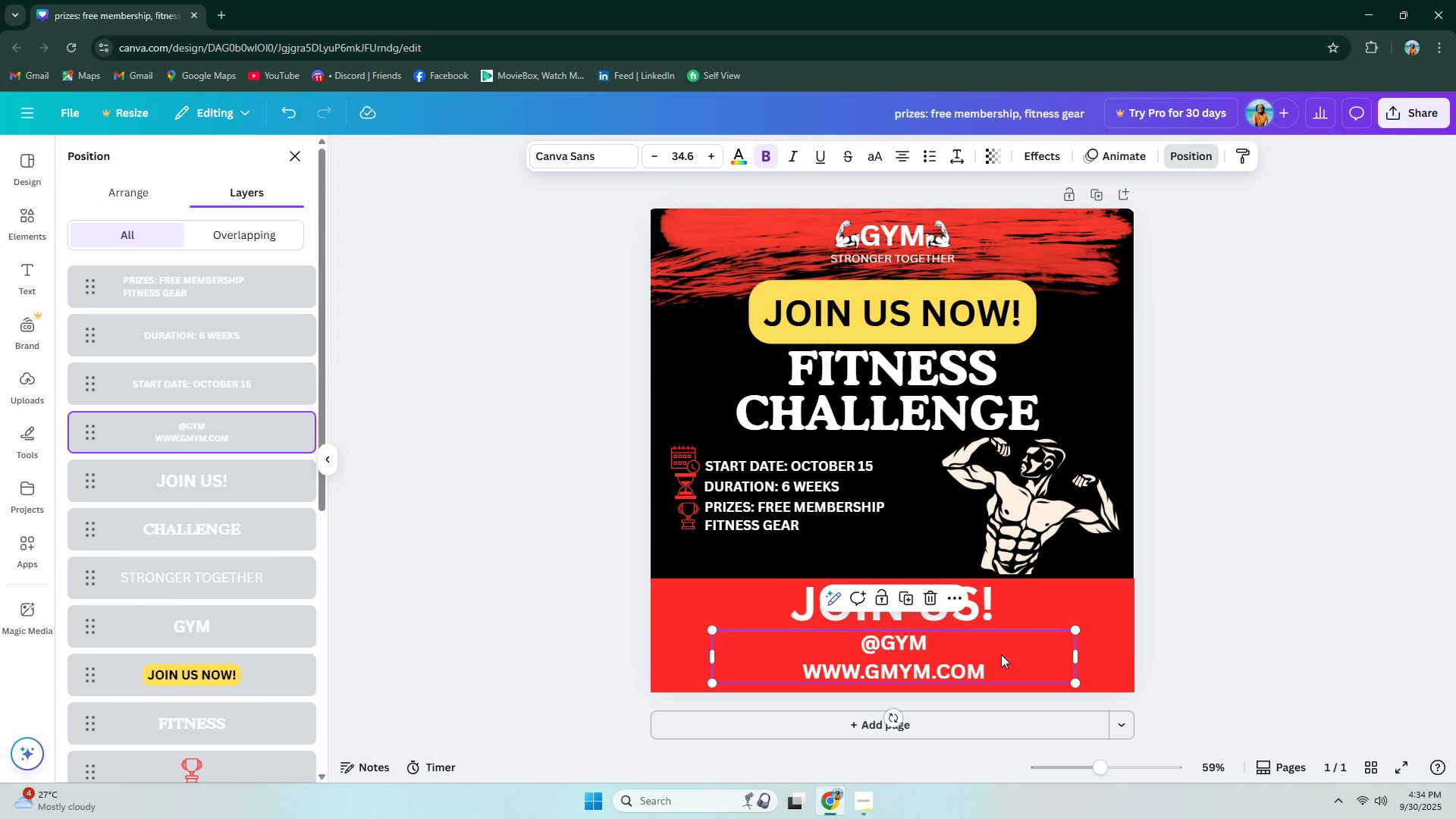 
left_click([1031, 626])
 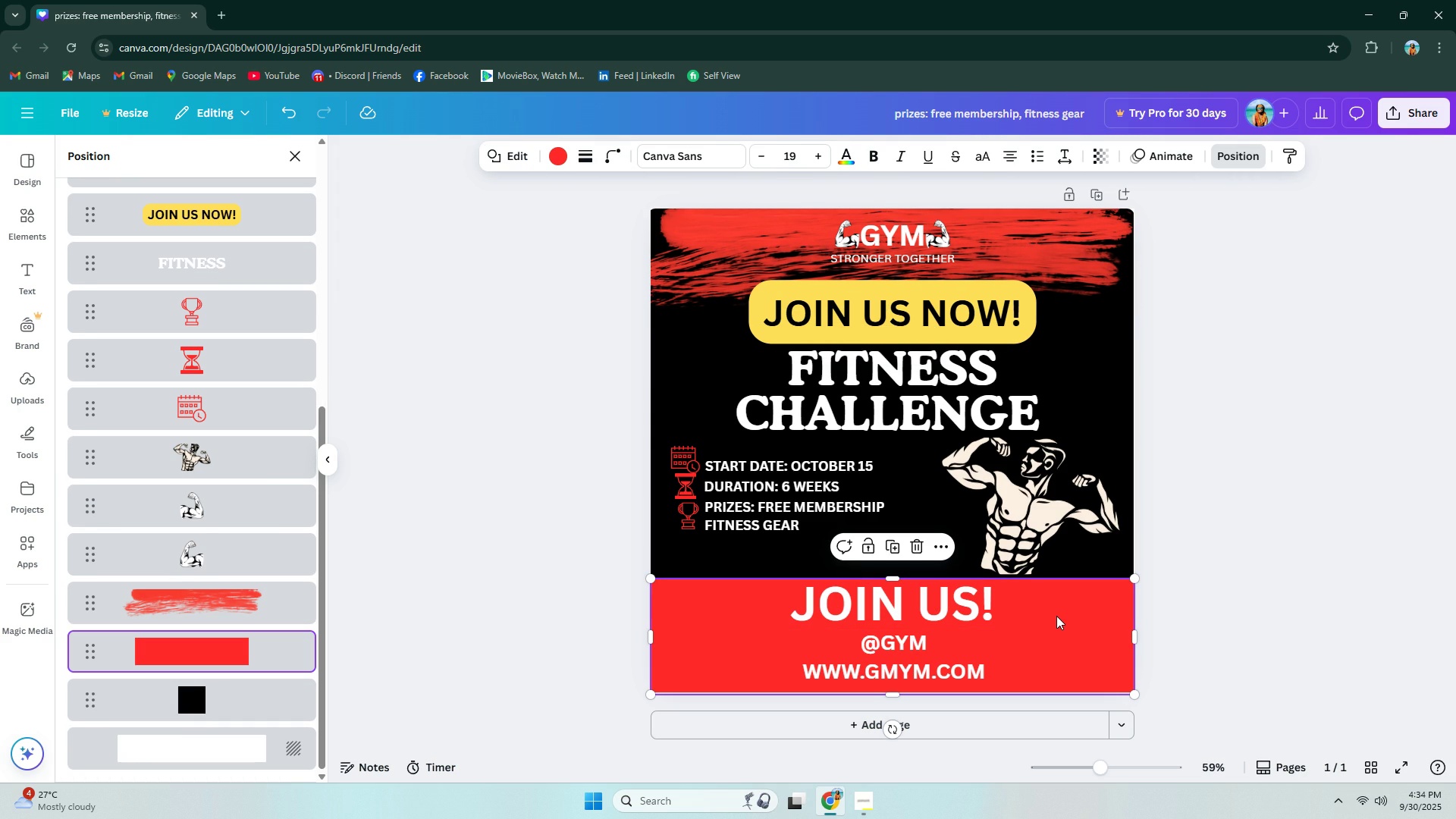 
left_click([1056, 616])
 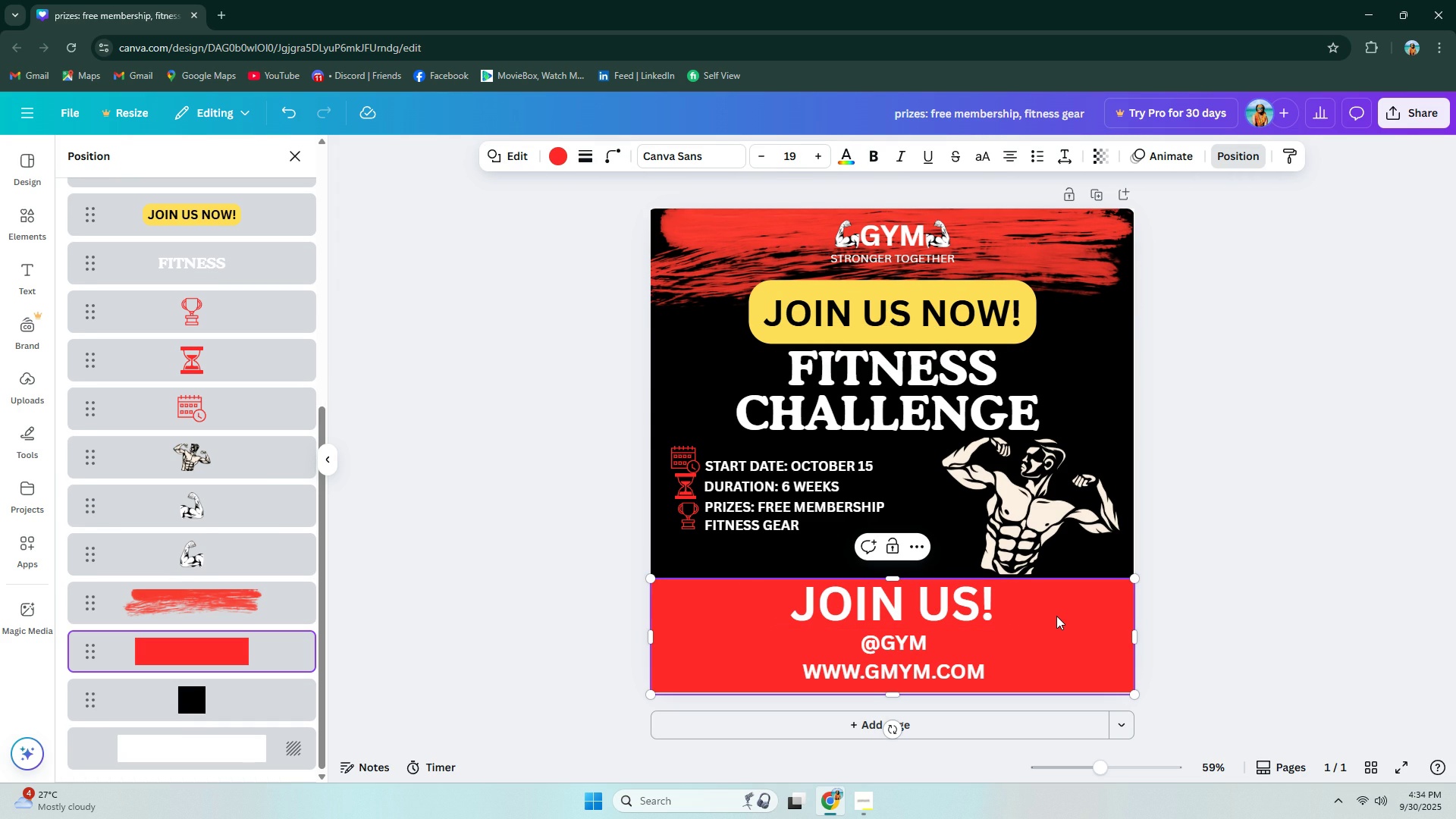 
key(Delete)
 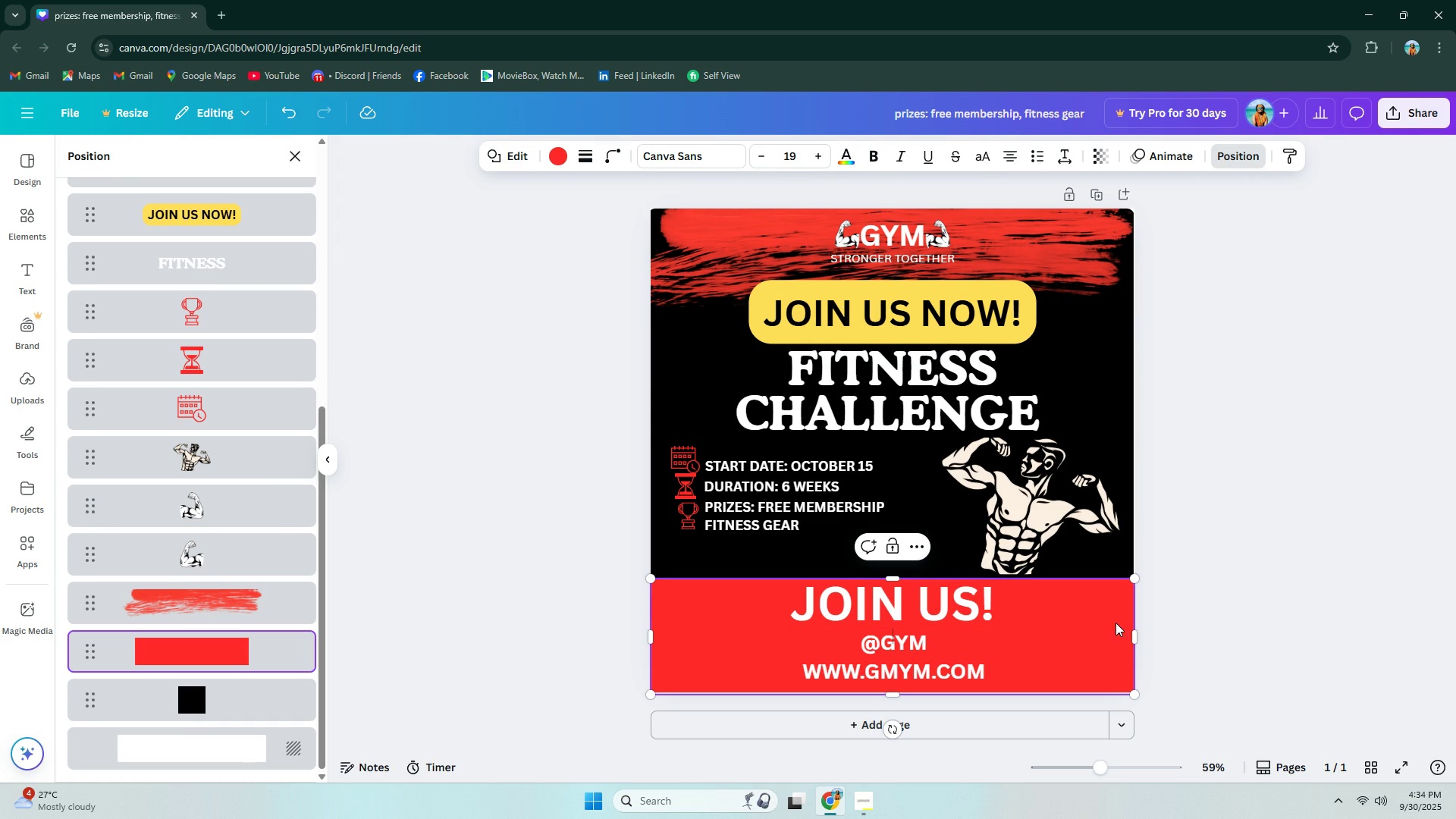 
double_click([1086, 608])
 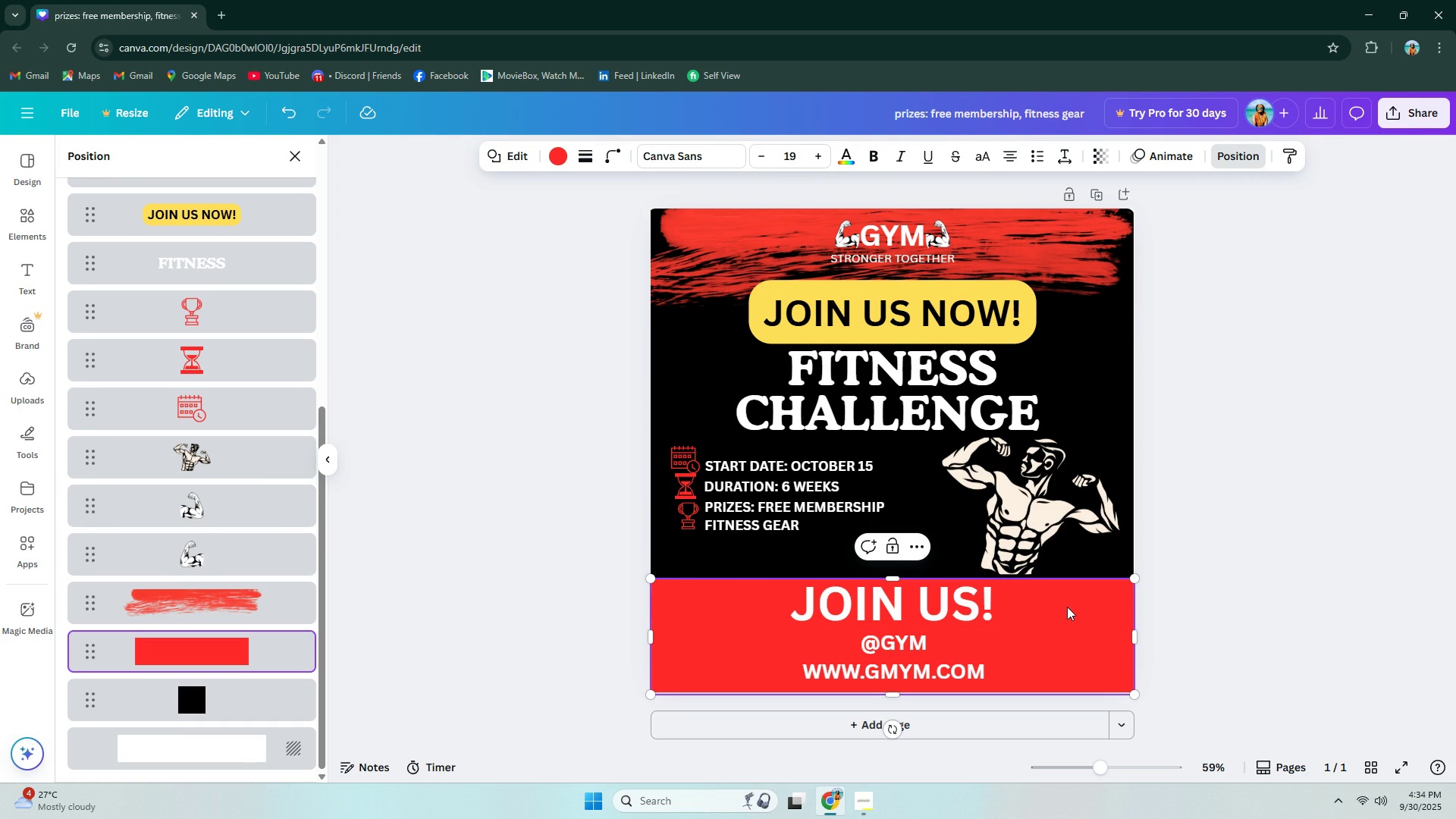 
triple_click([1067, 607])
 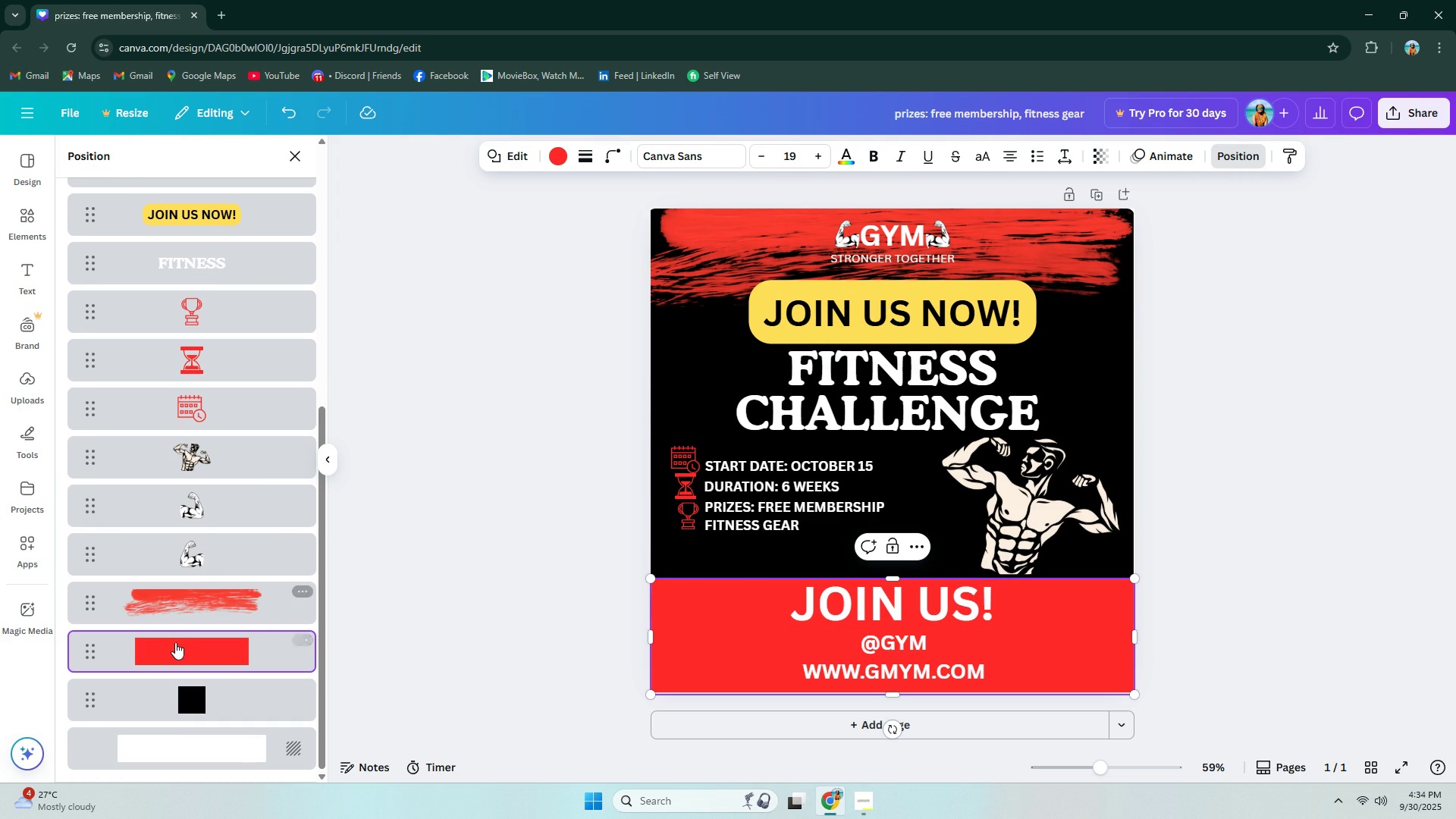 
left_click([177, 644])
 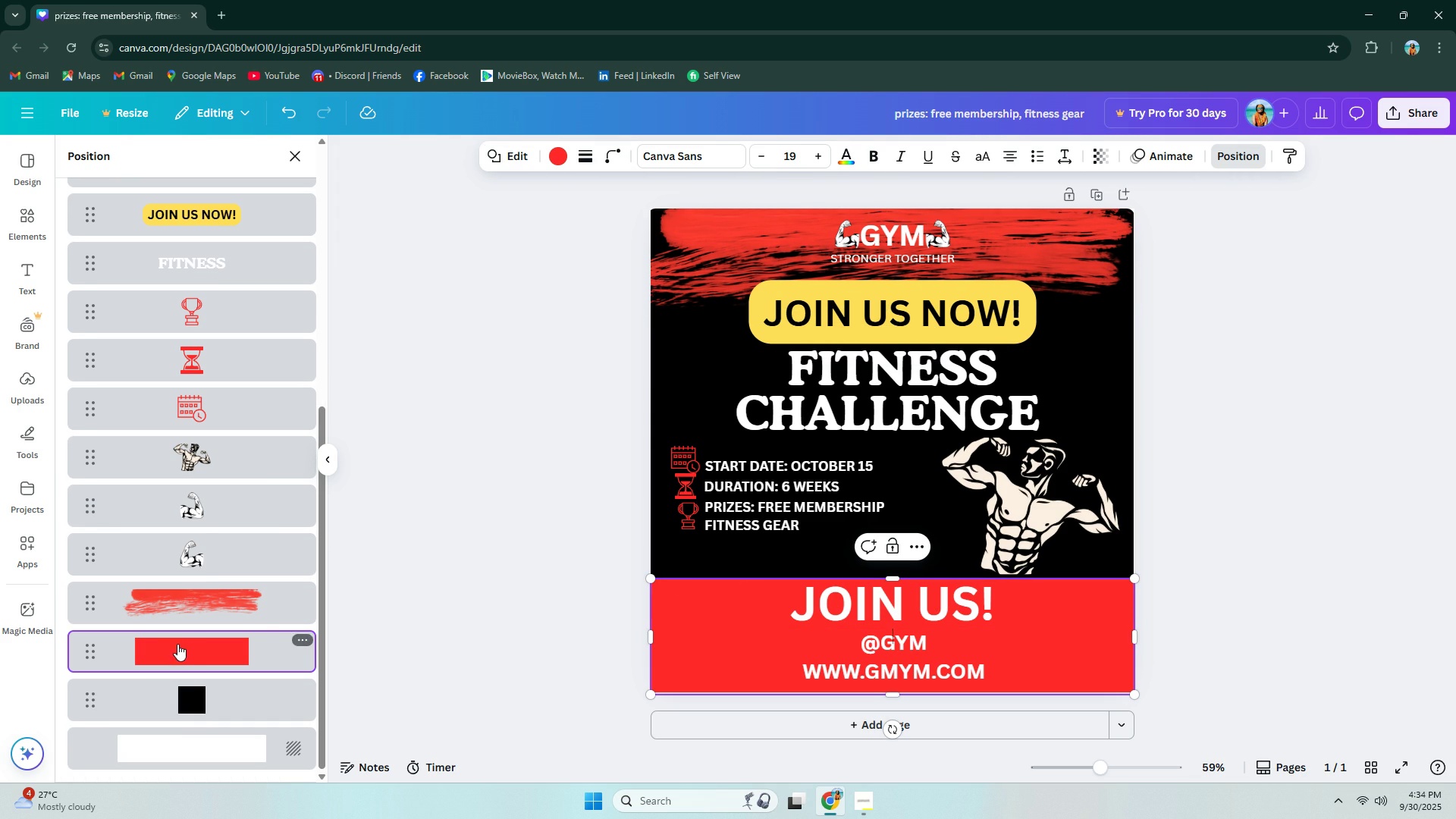 
key(Delete)
 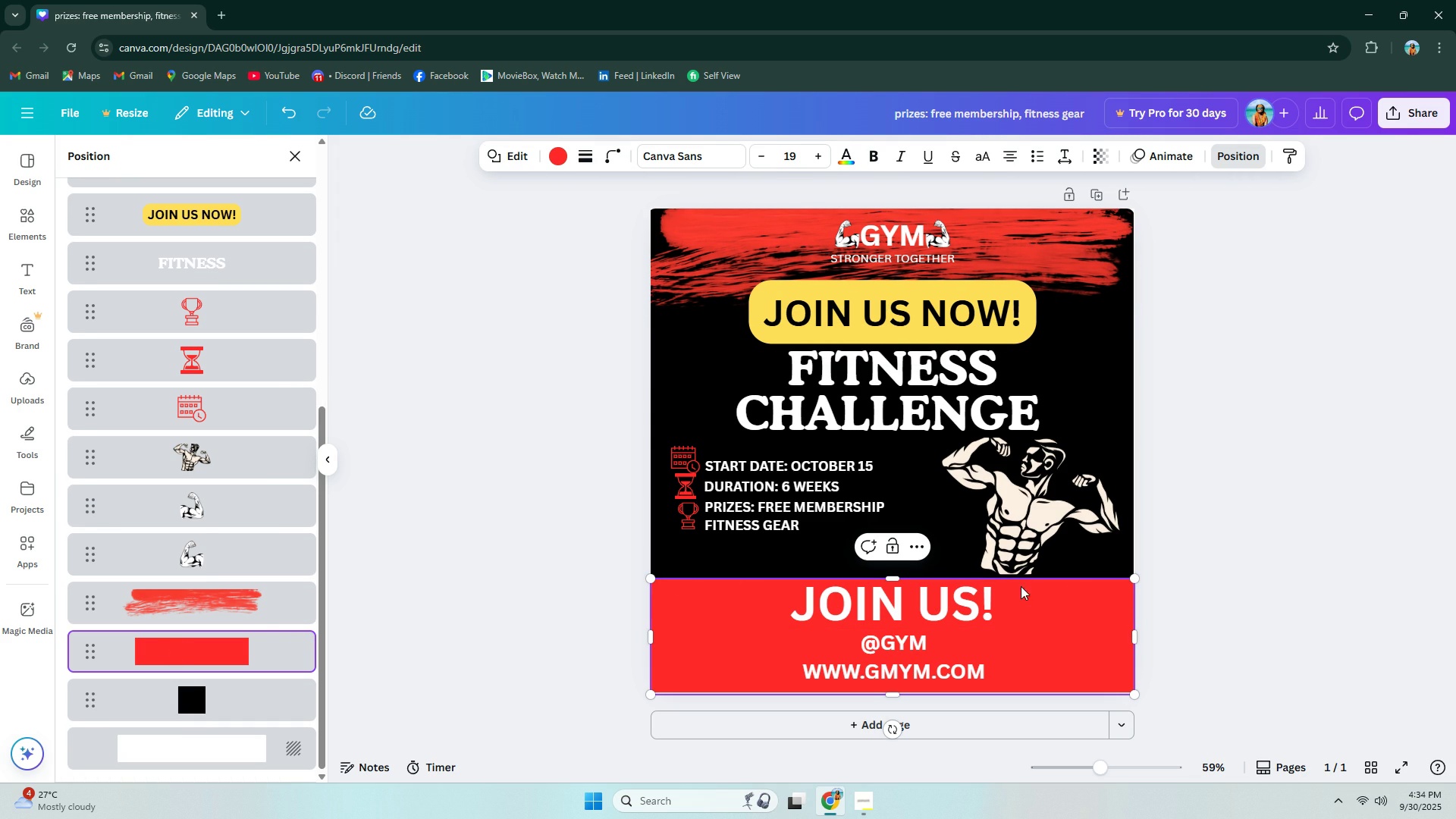 
left_click([1073, 586])
 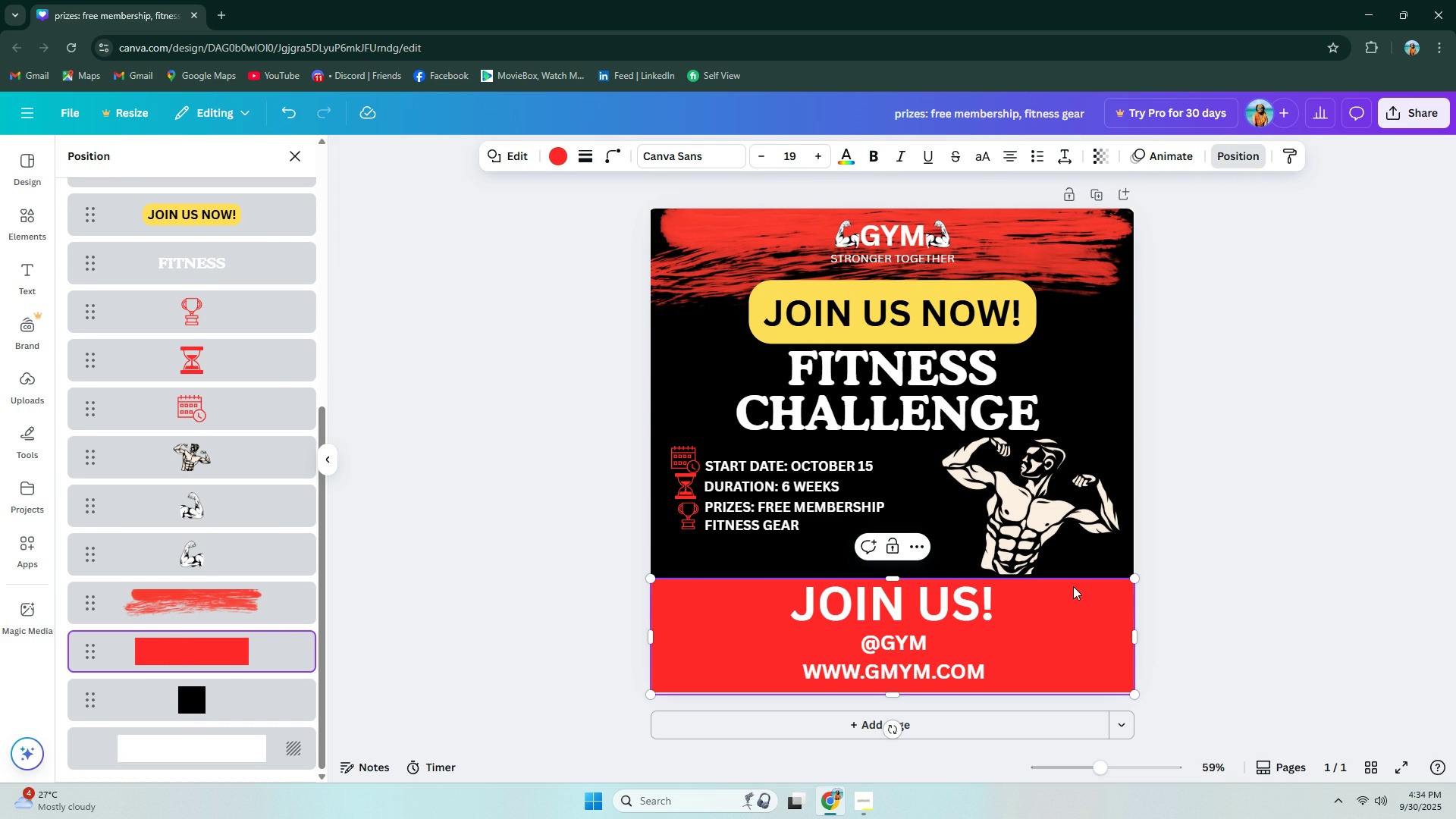 
key(Delete)
 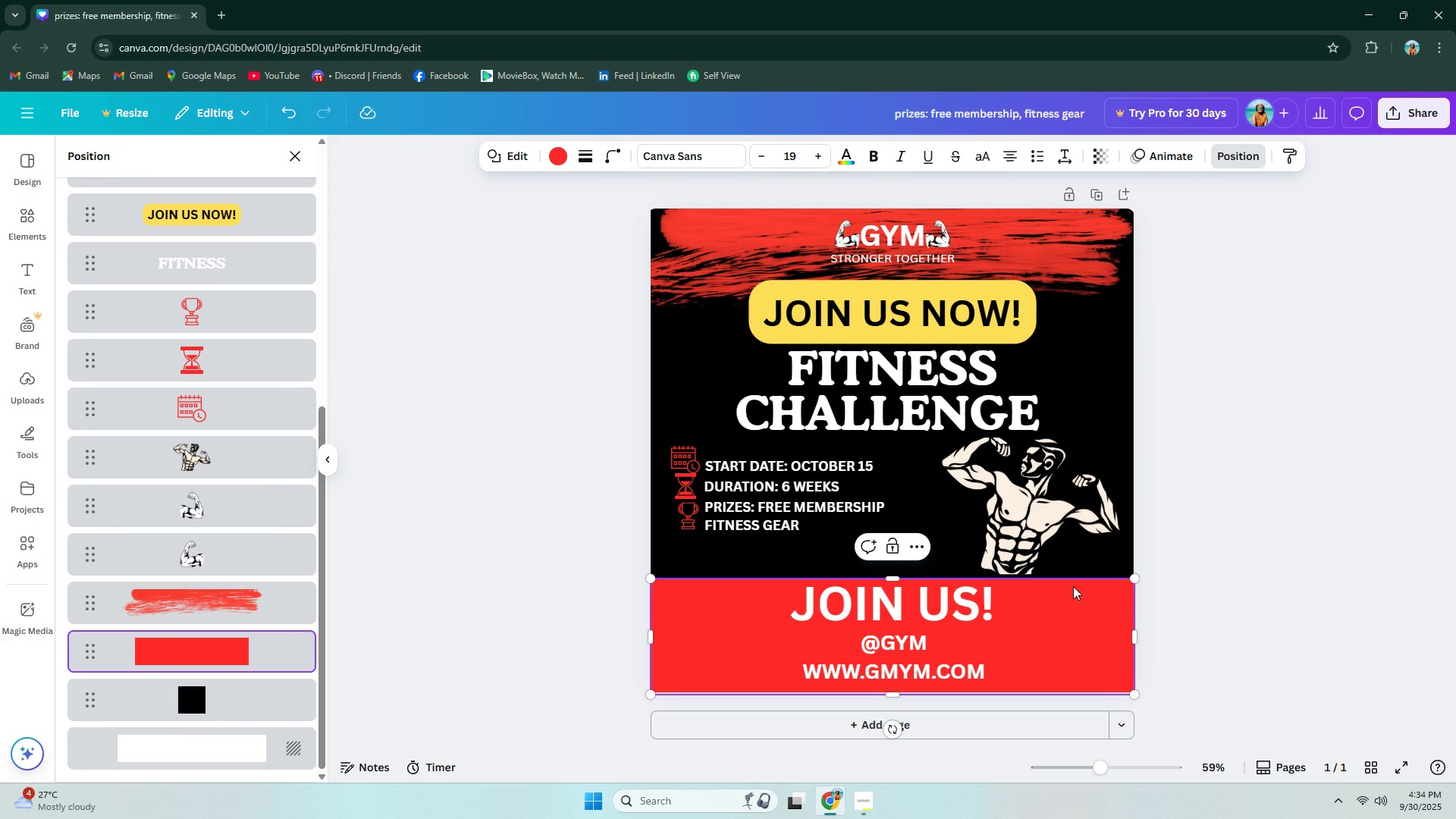 
key(Insert)
 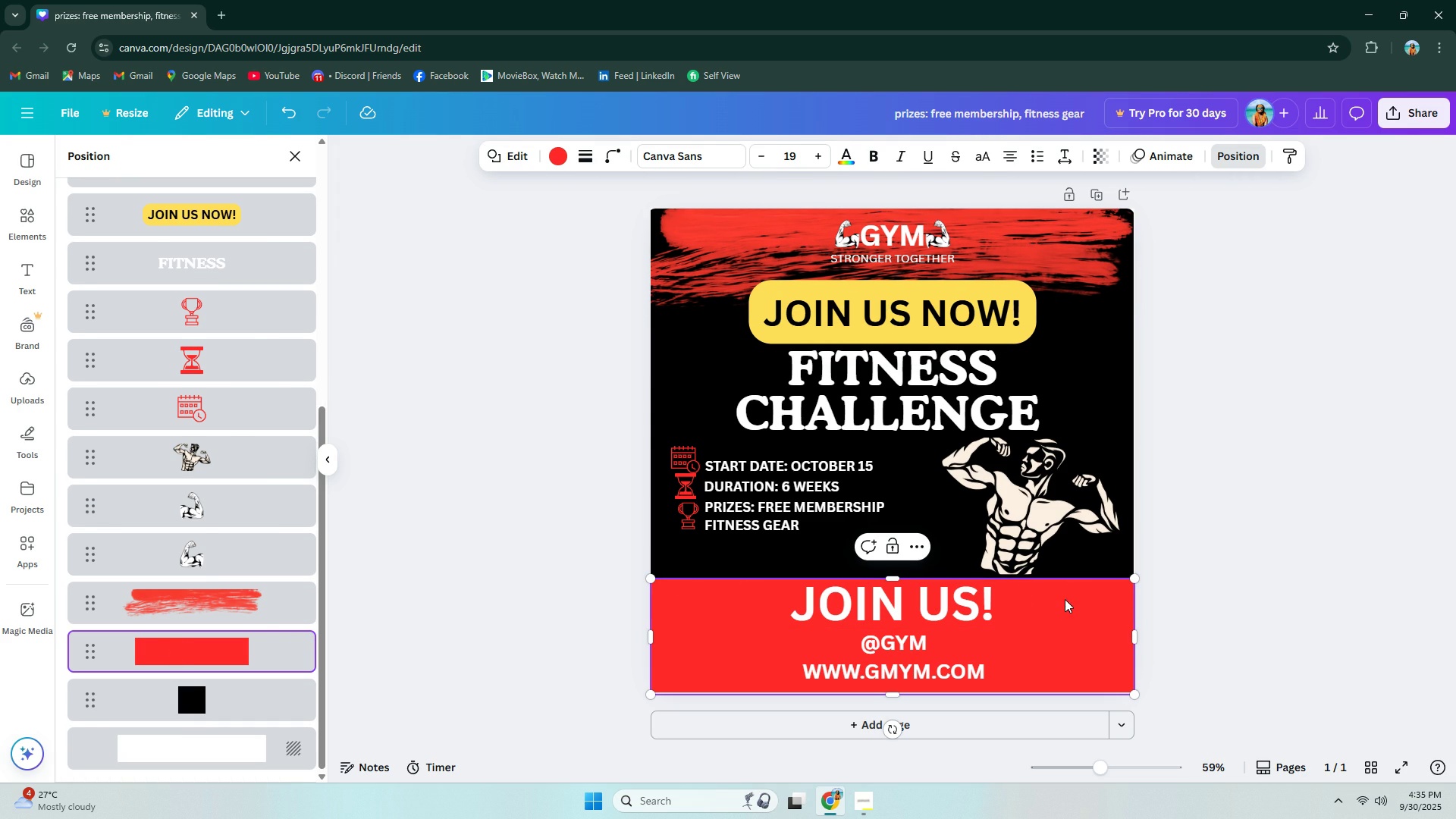 
left_click([1065, 599])
 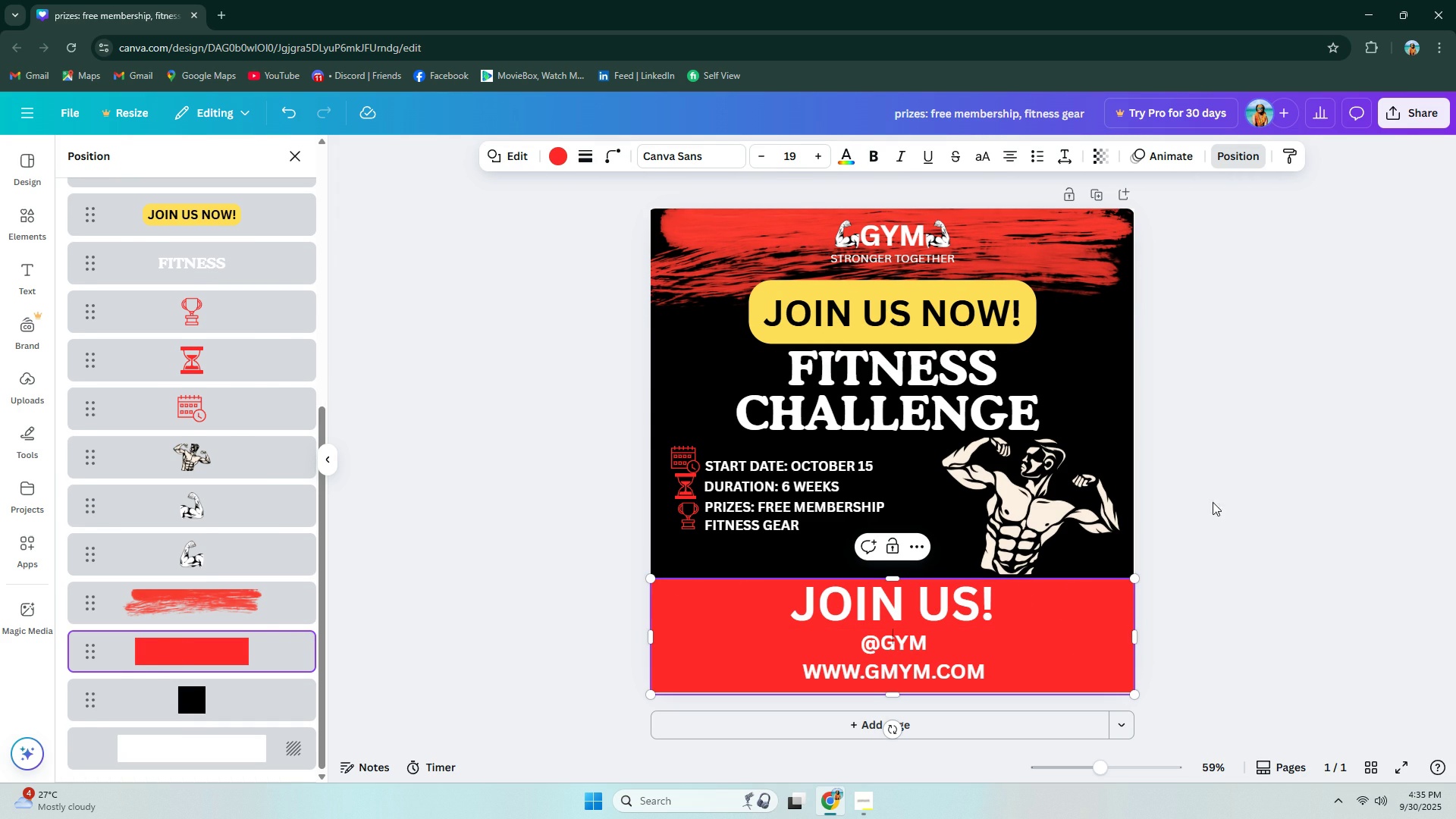 
left_click([1220, 500])
 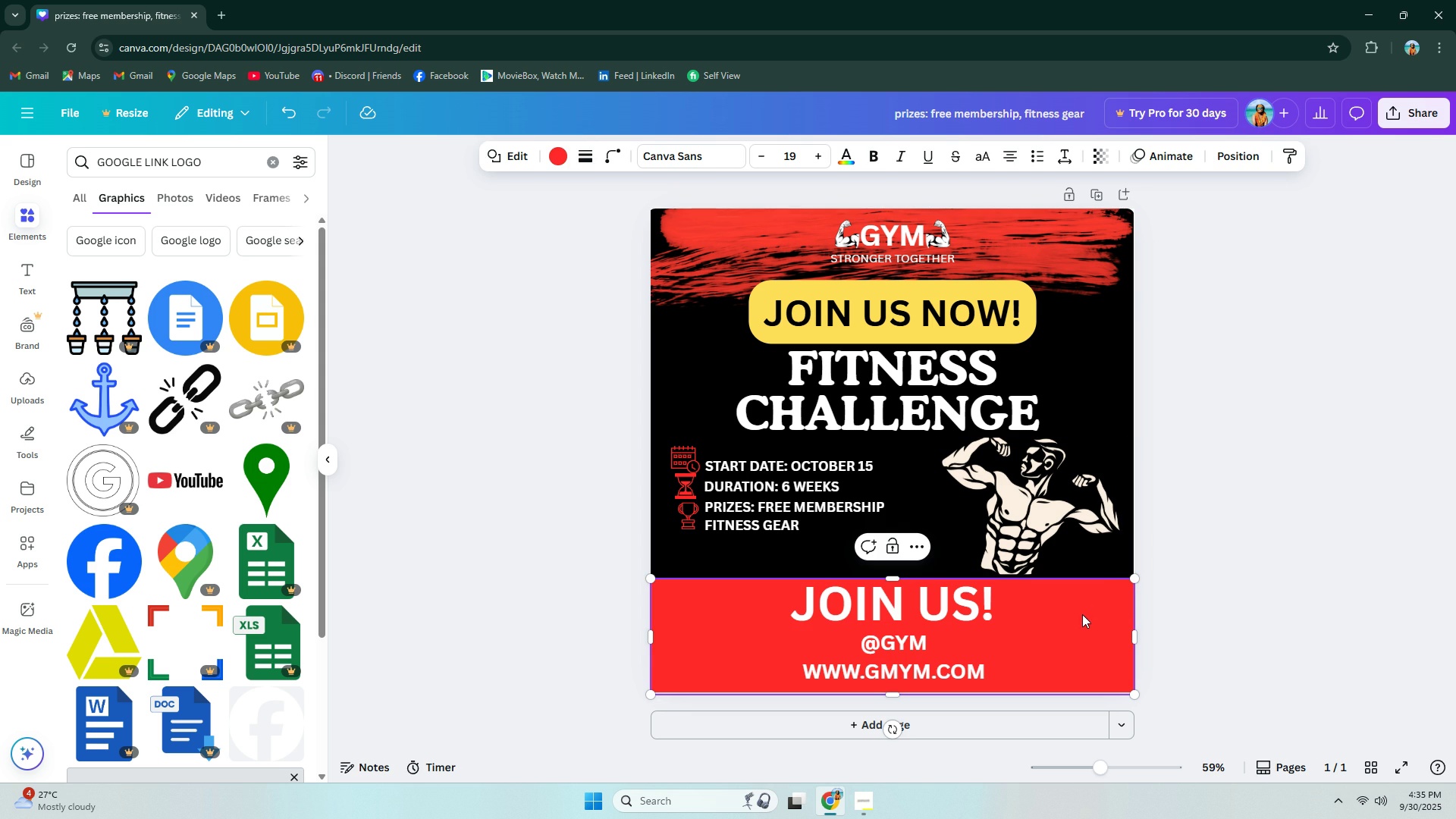 
left_click([1082, 617])
 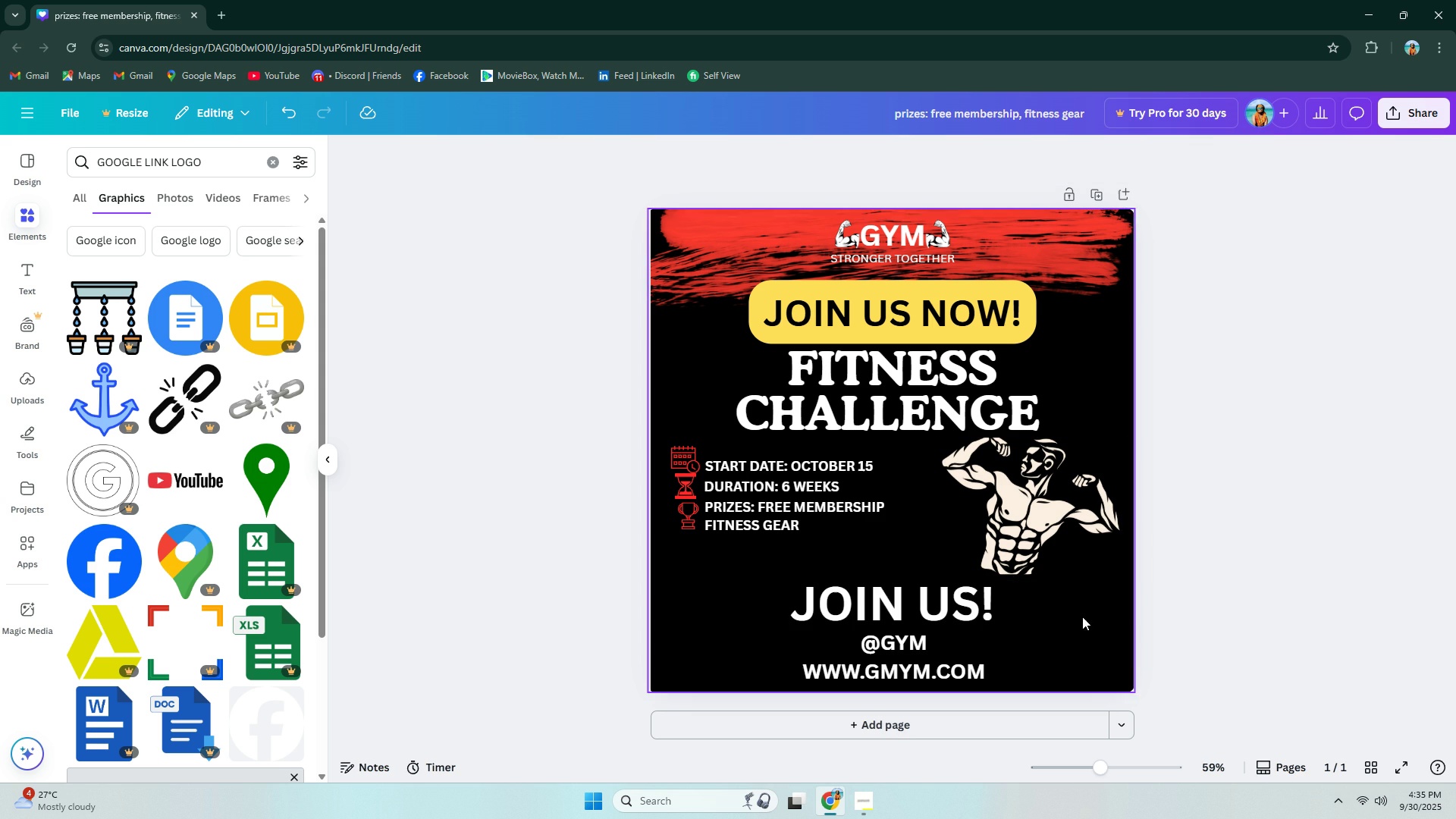 
key(Delete)
 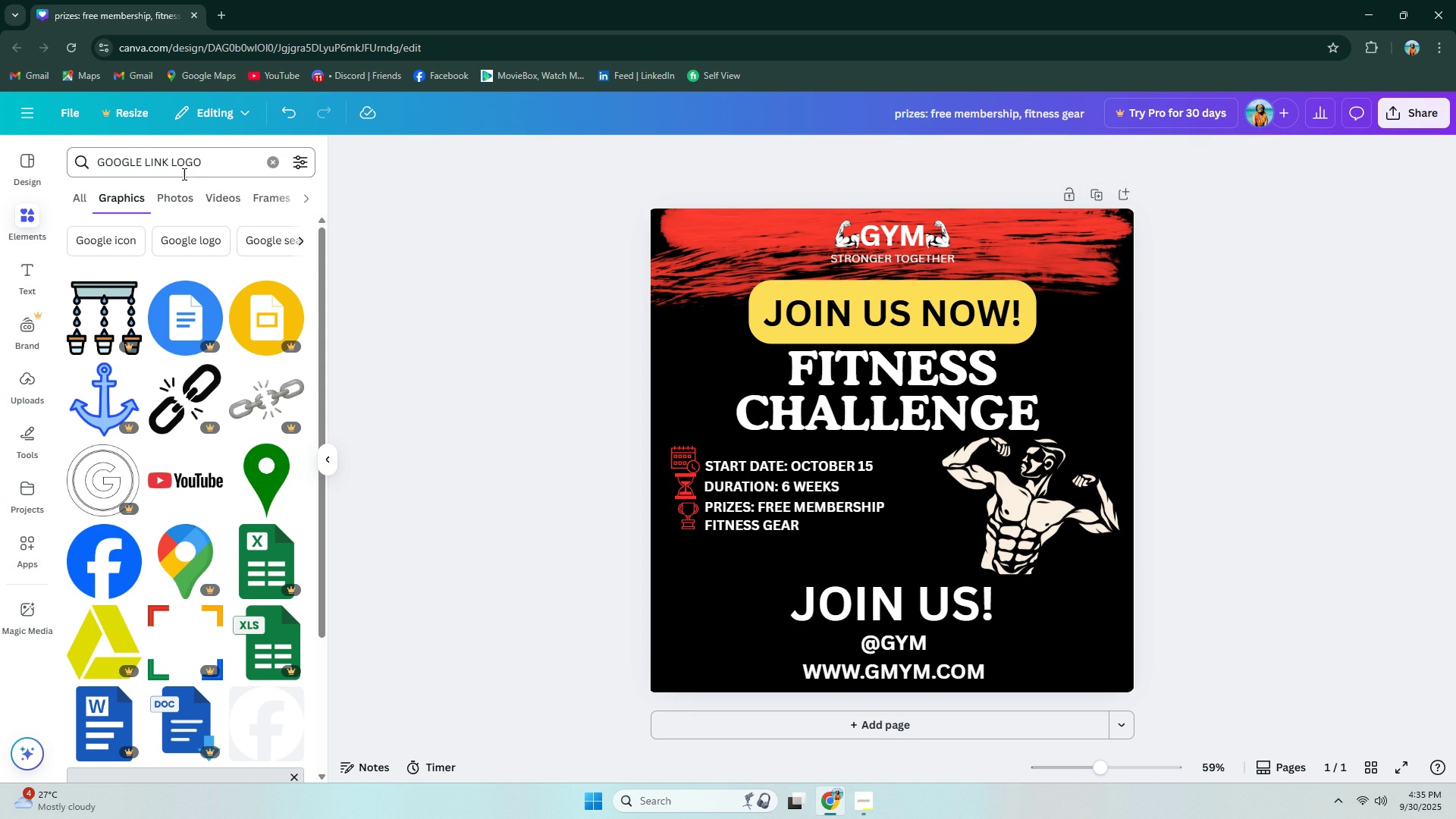 
double_click([190, 171])
 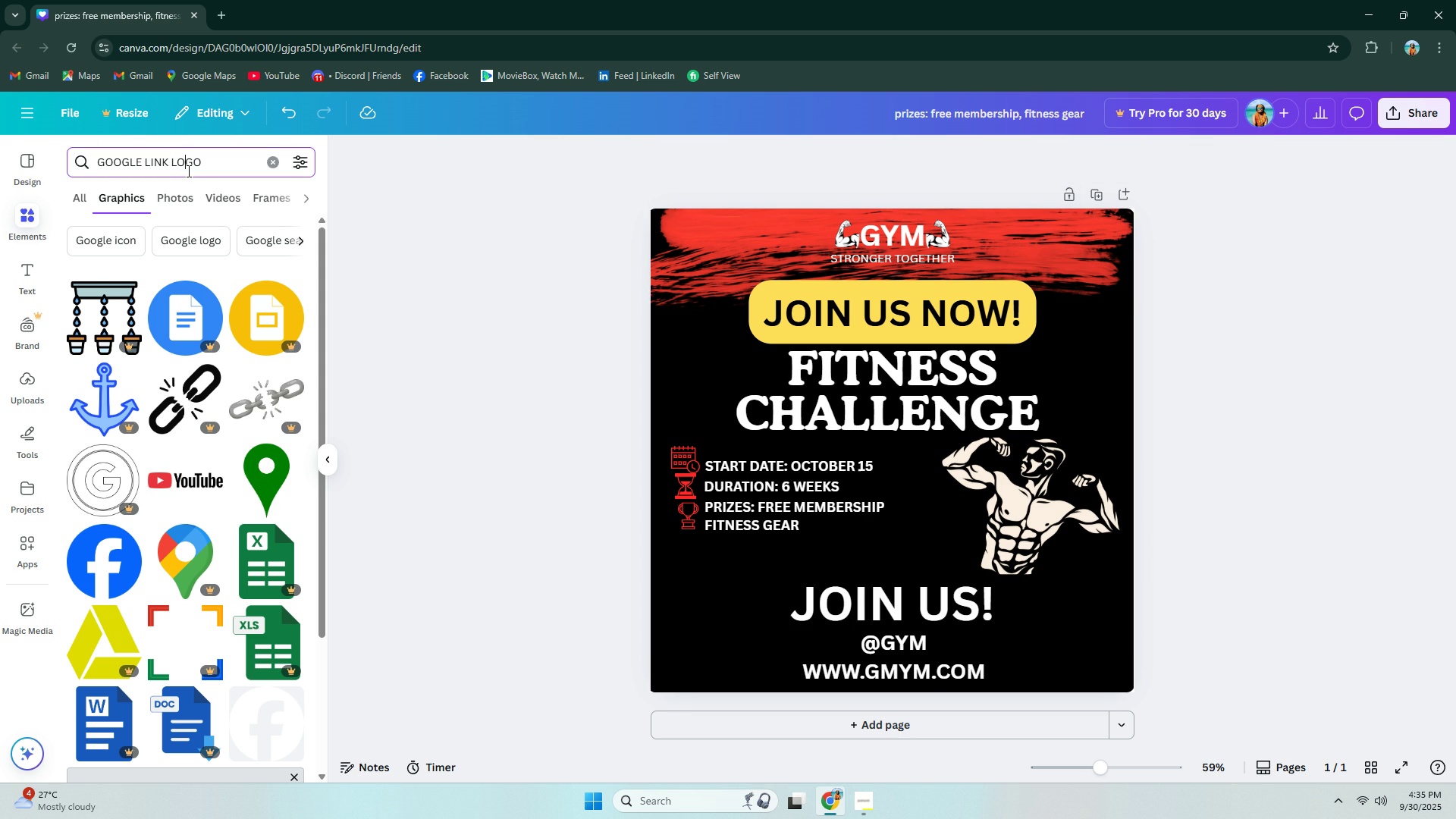 
triple_click([187, 171])
 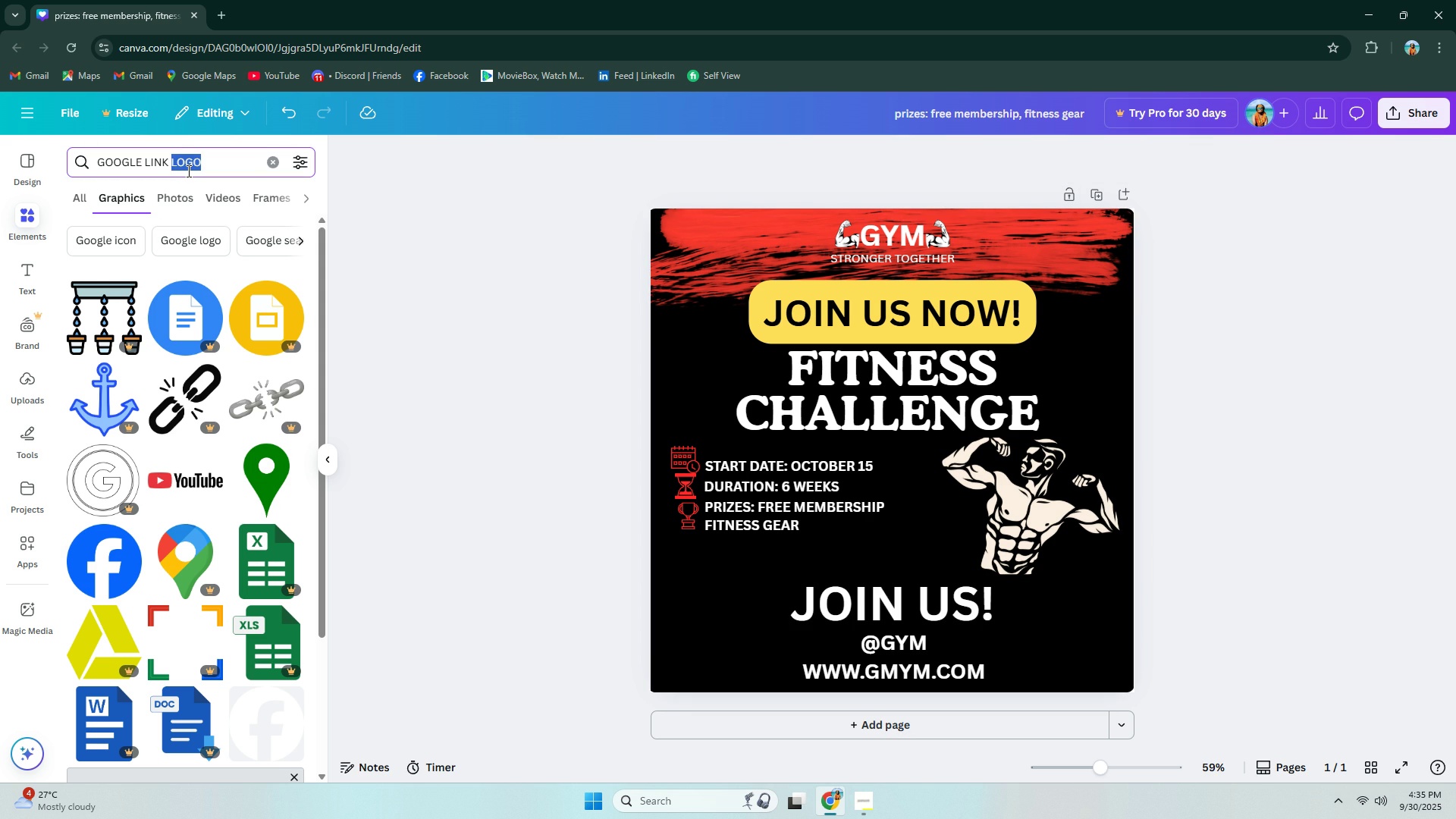 
triple_click([187, 171])
 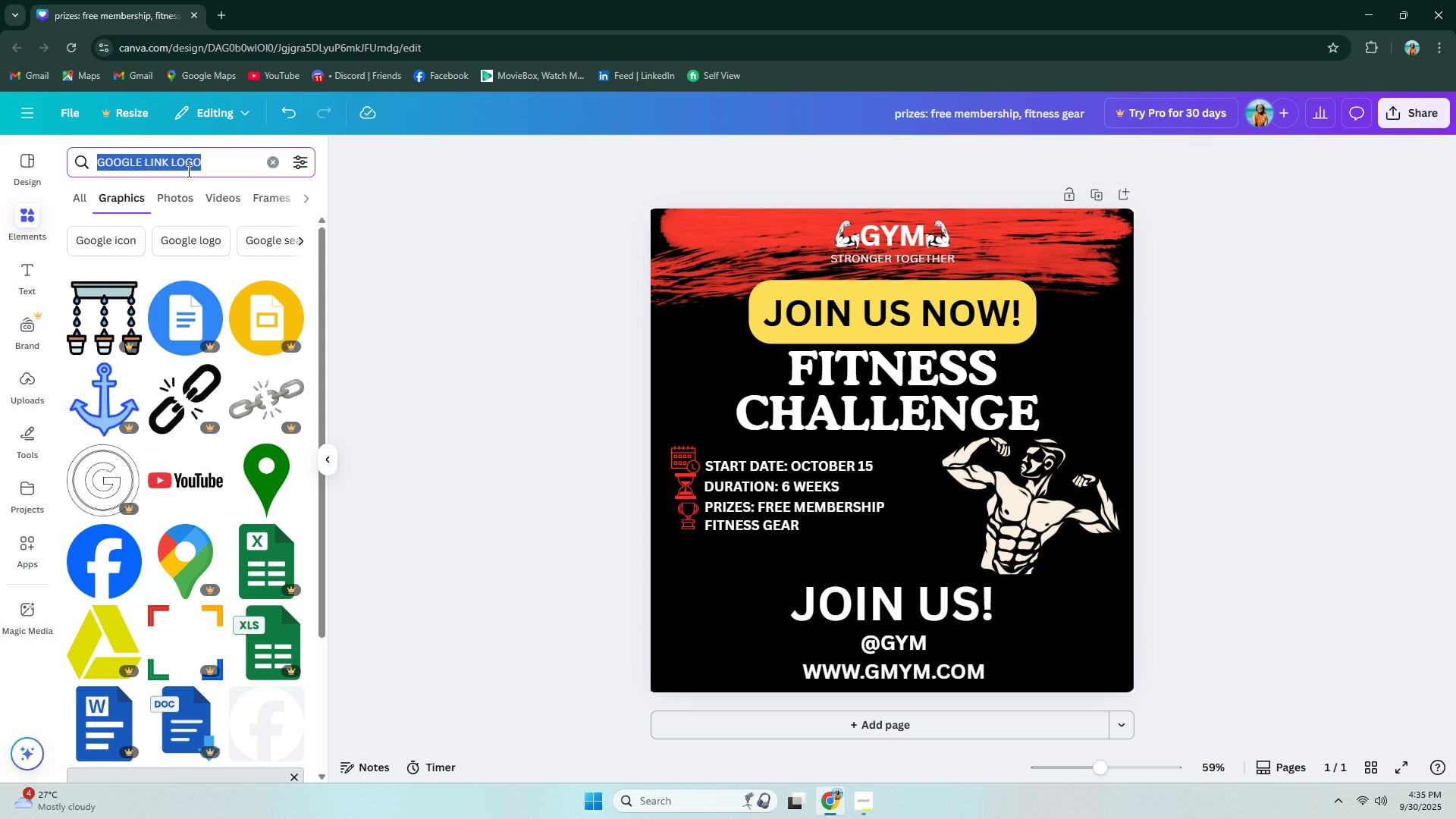 
triple_click([187, 171])
 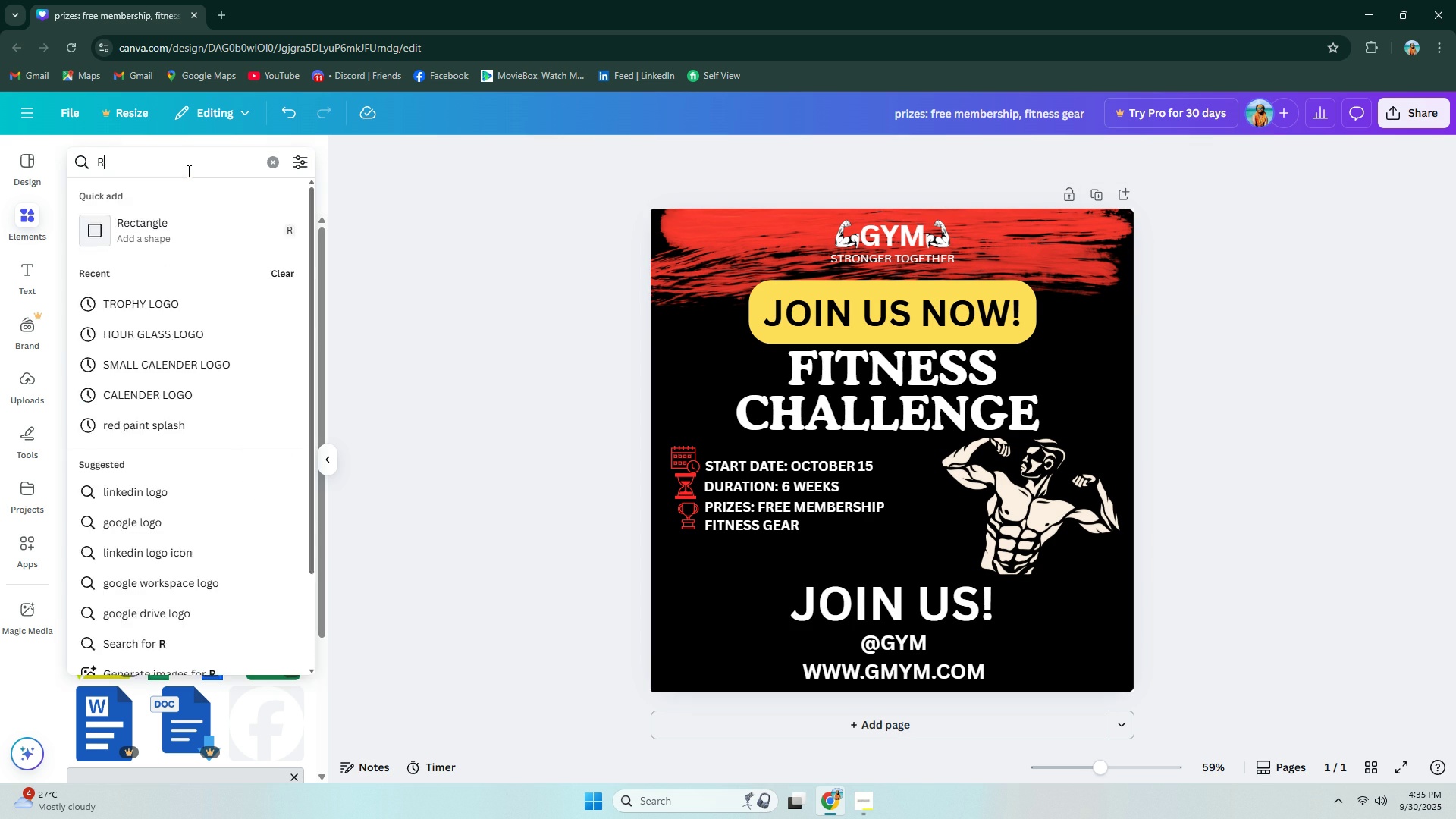 
type(RED S)
key(Backspace)
type(O)
key(Backspace)
type(PAINT S)
key(Backspace)
 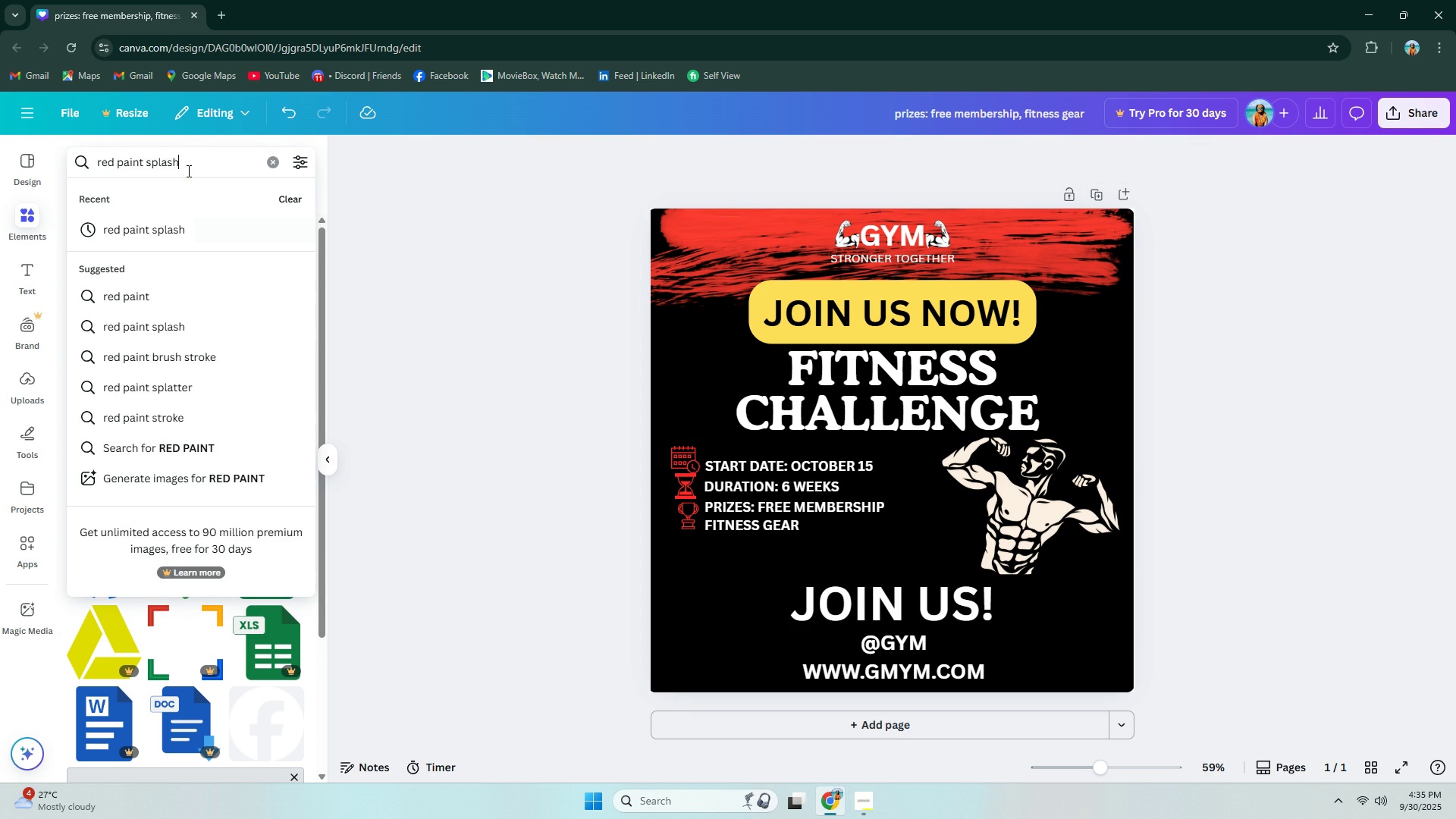 
key(ArrowDown)
 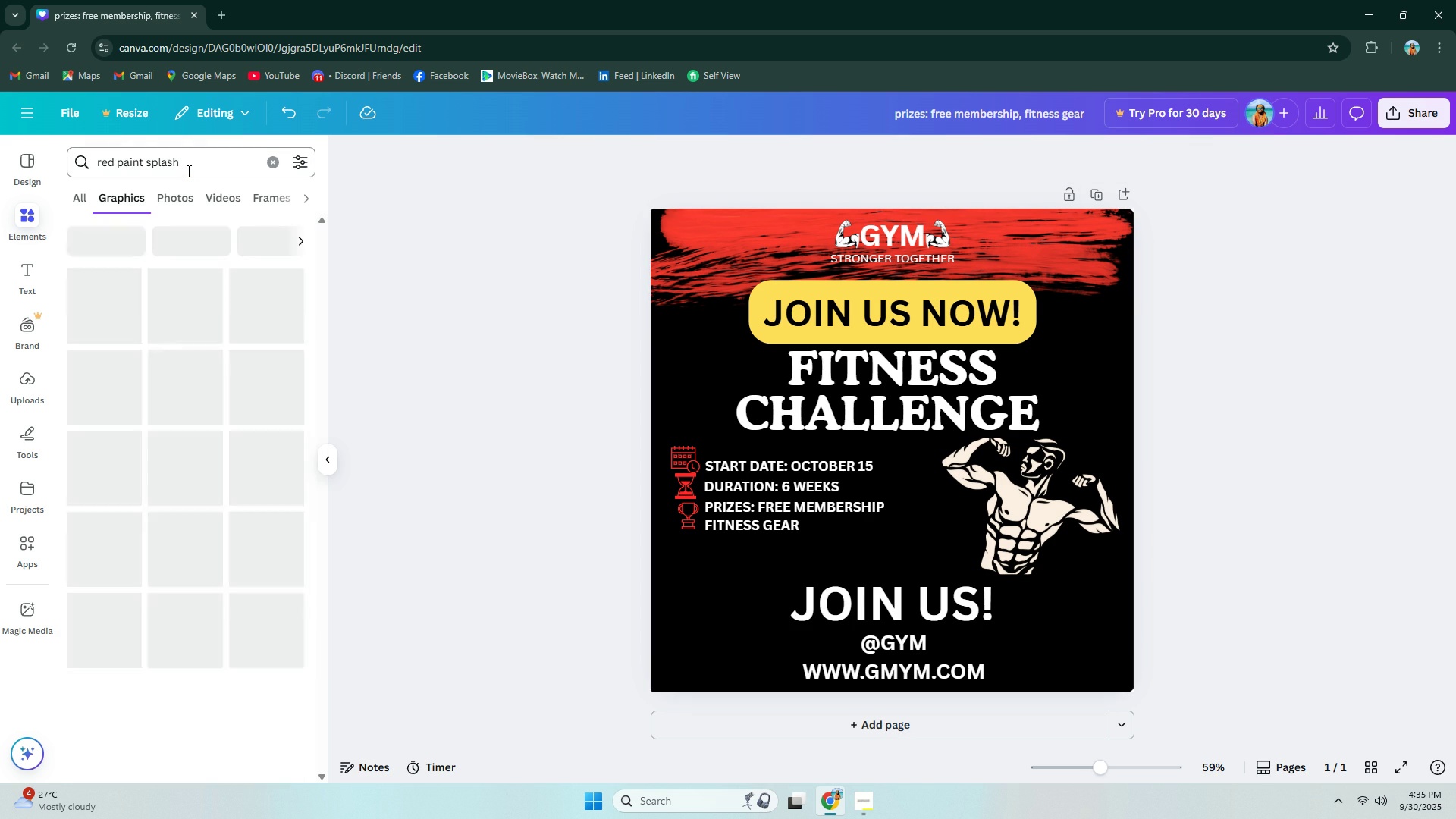 
key(Enter)
 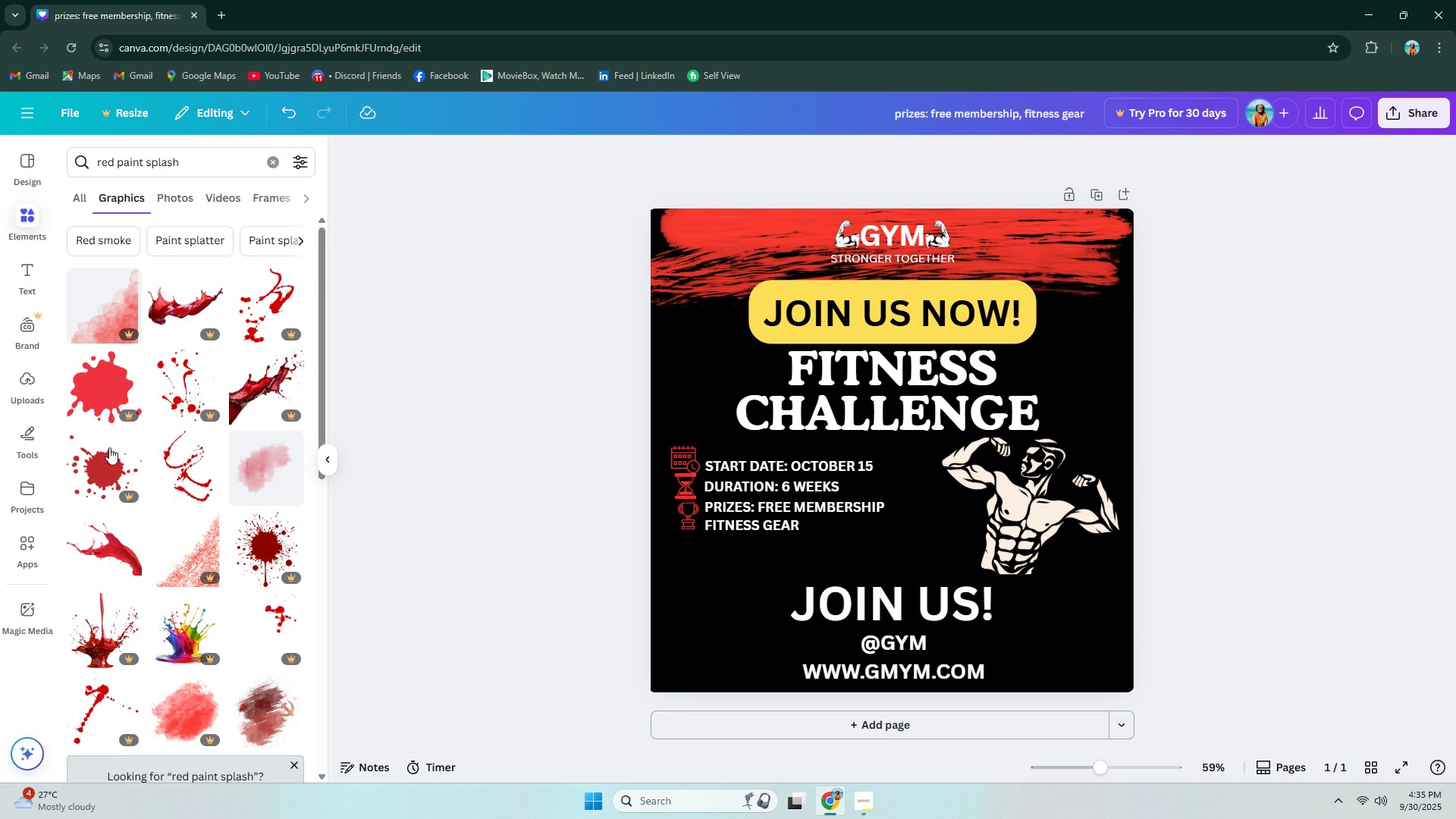 
scroll: coordinate [166, 322], scroll_direction: down, amount: 21.0
 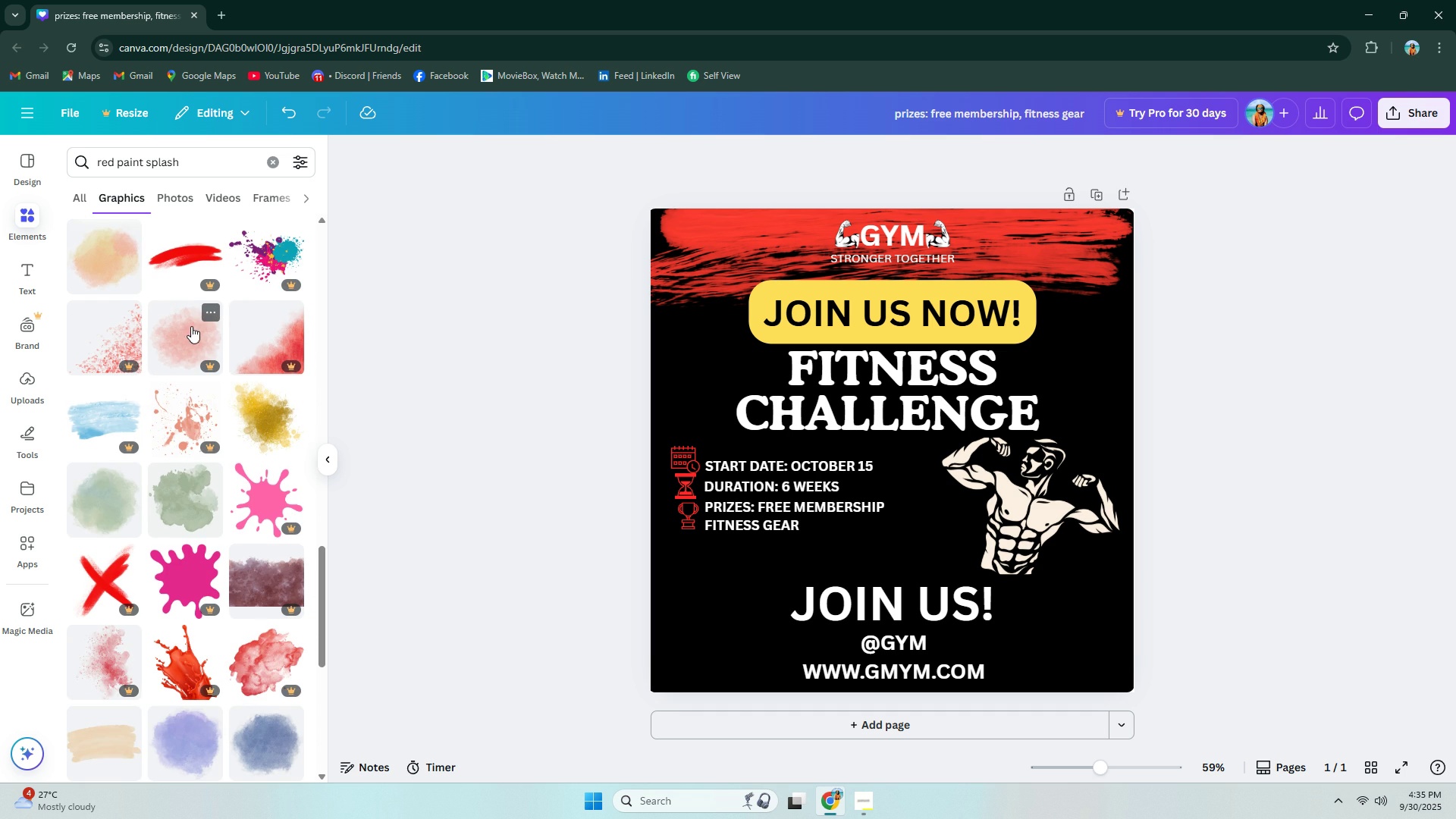 
left_click([253, 326])